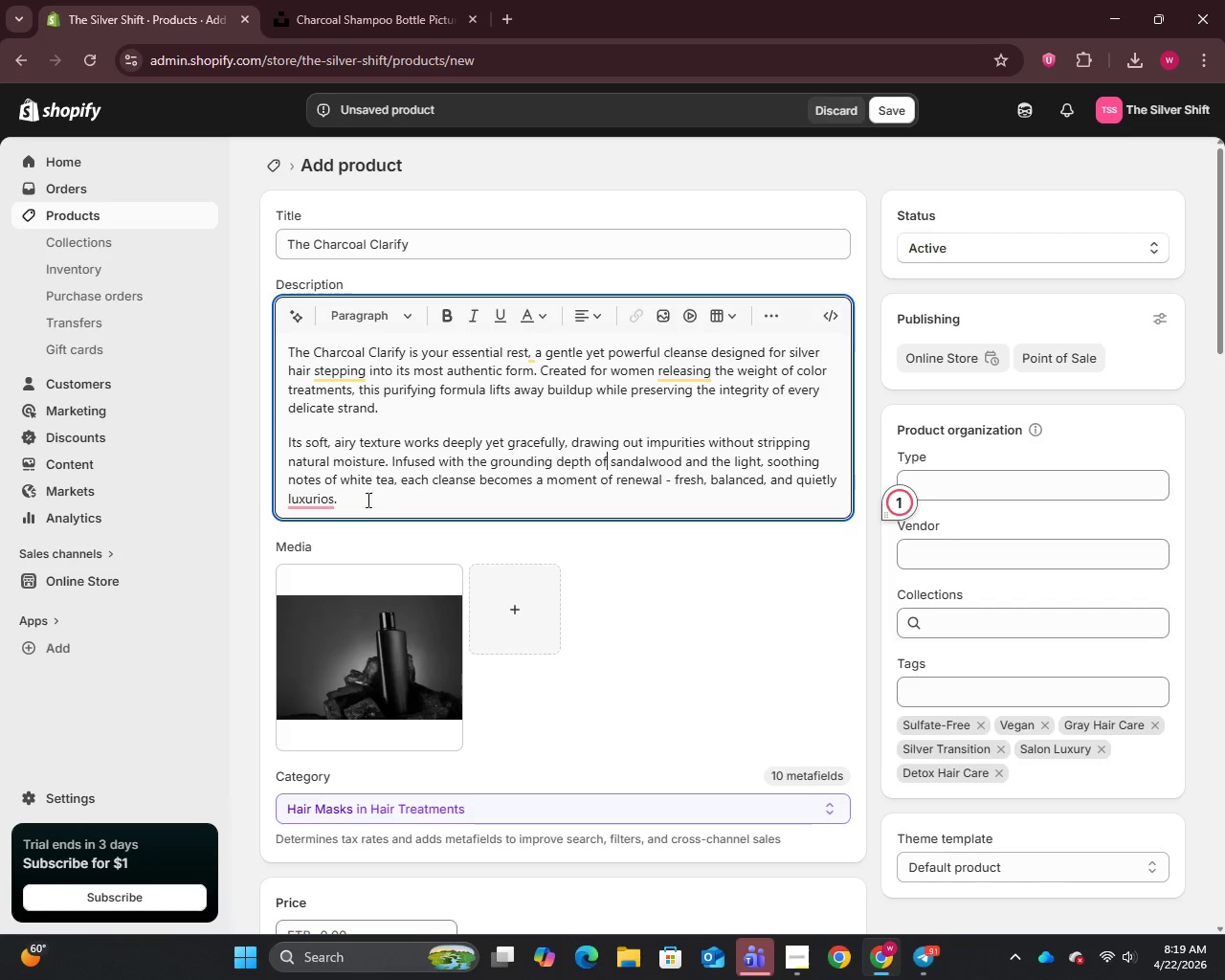 
left_click([681, 485])
 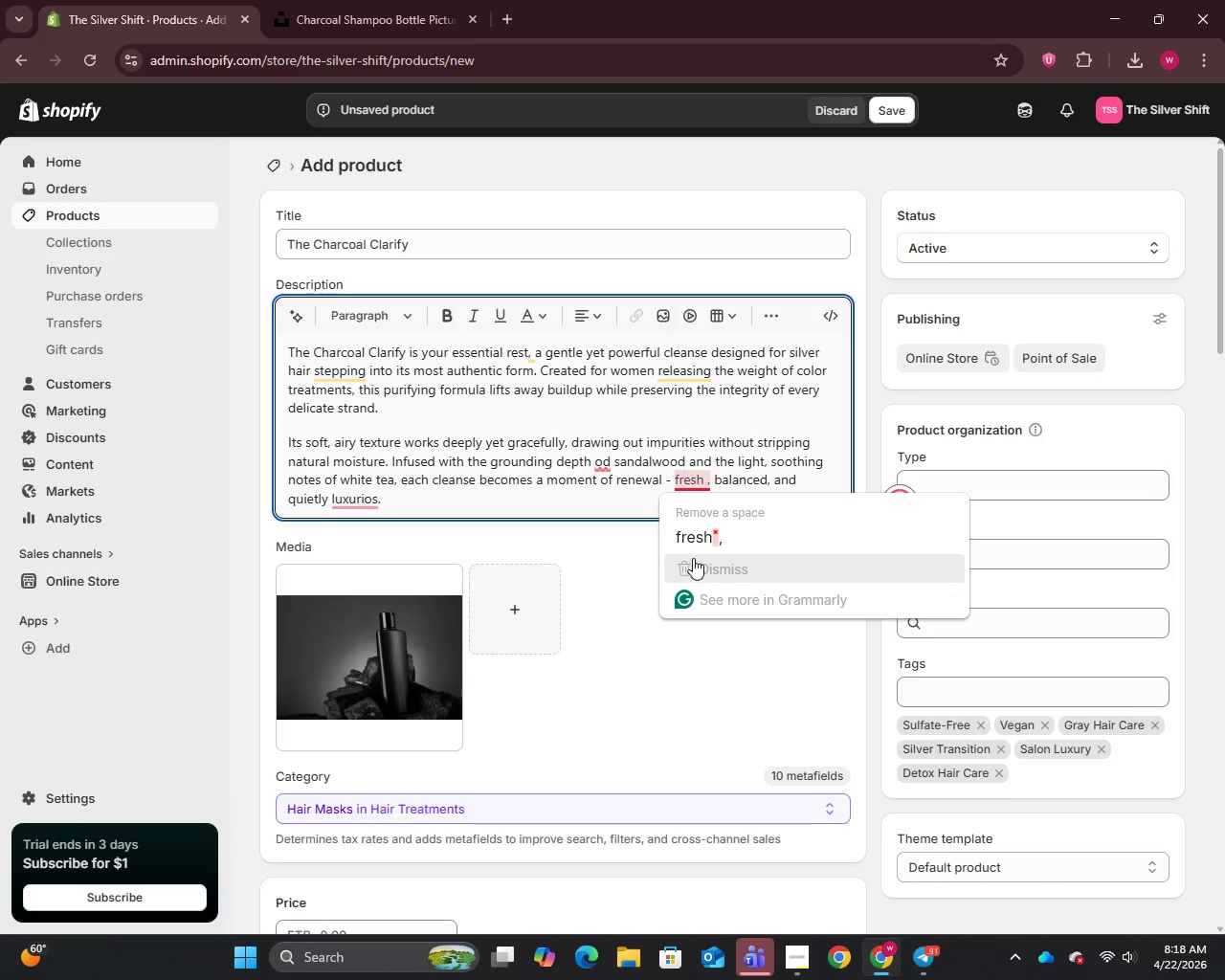 
left_click([700, 532])
 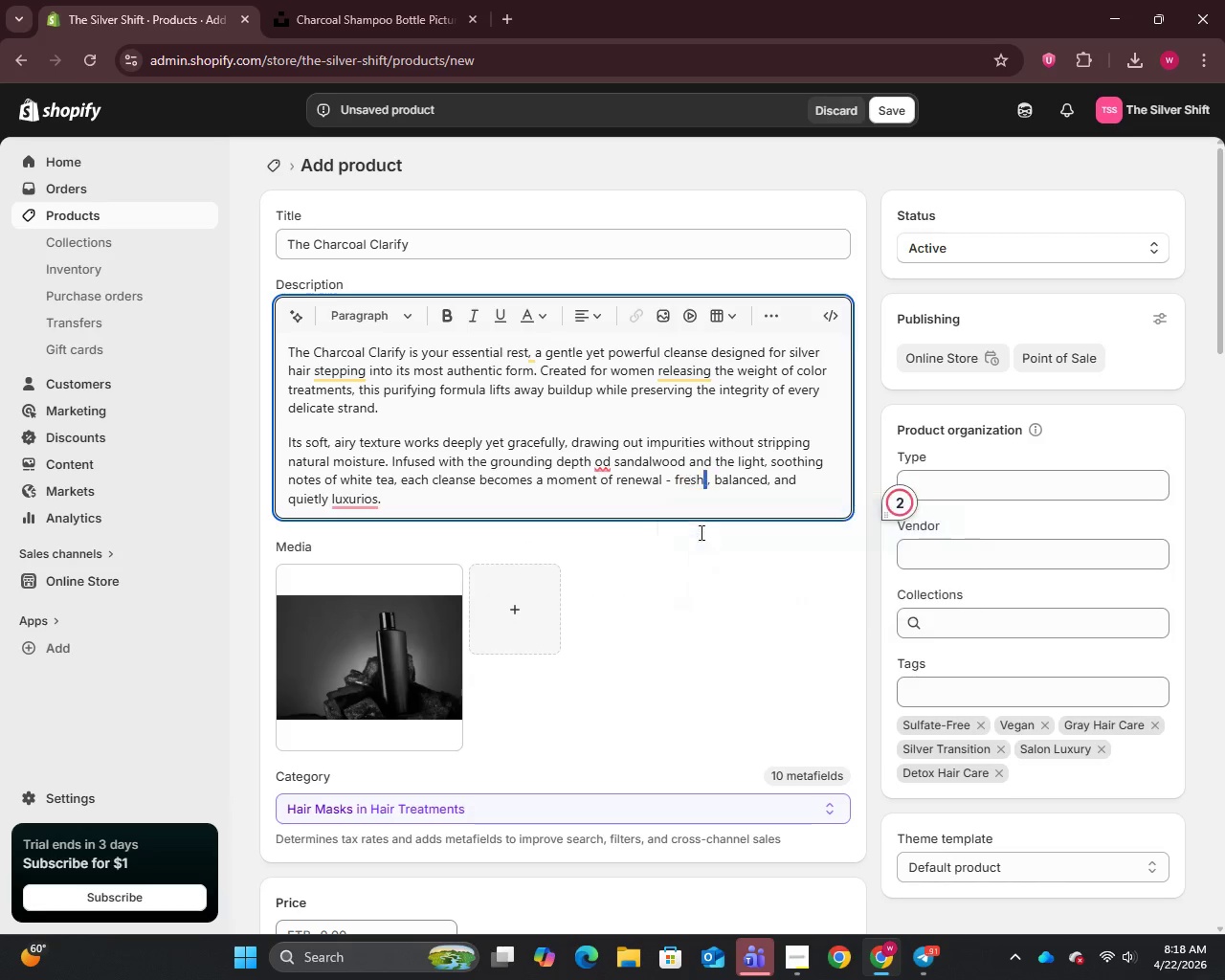 
key(Backspace)
 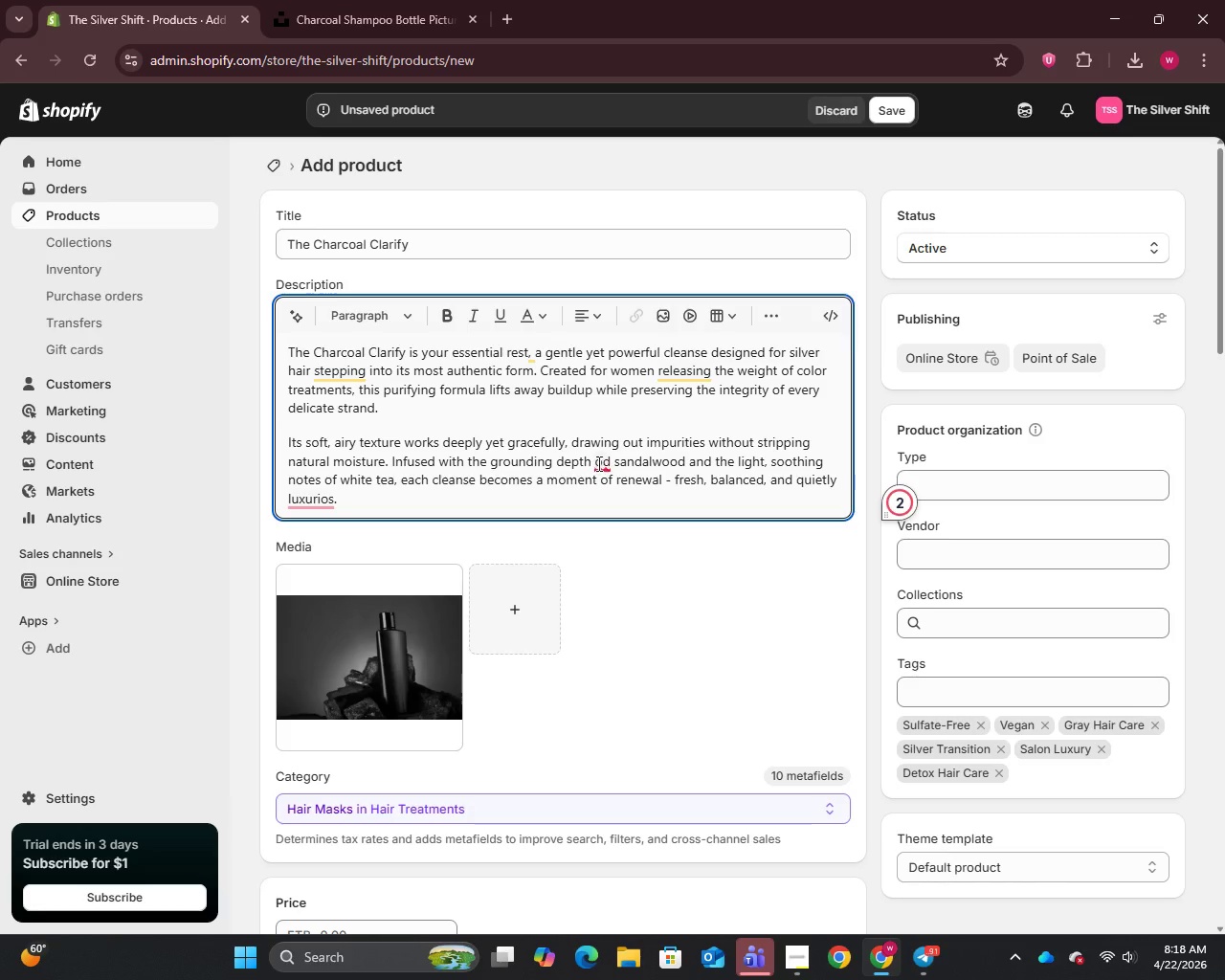 
left_click([603, 462])
 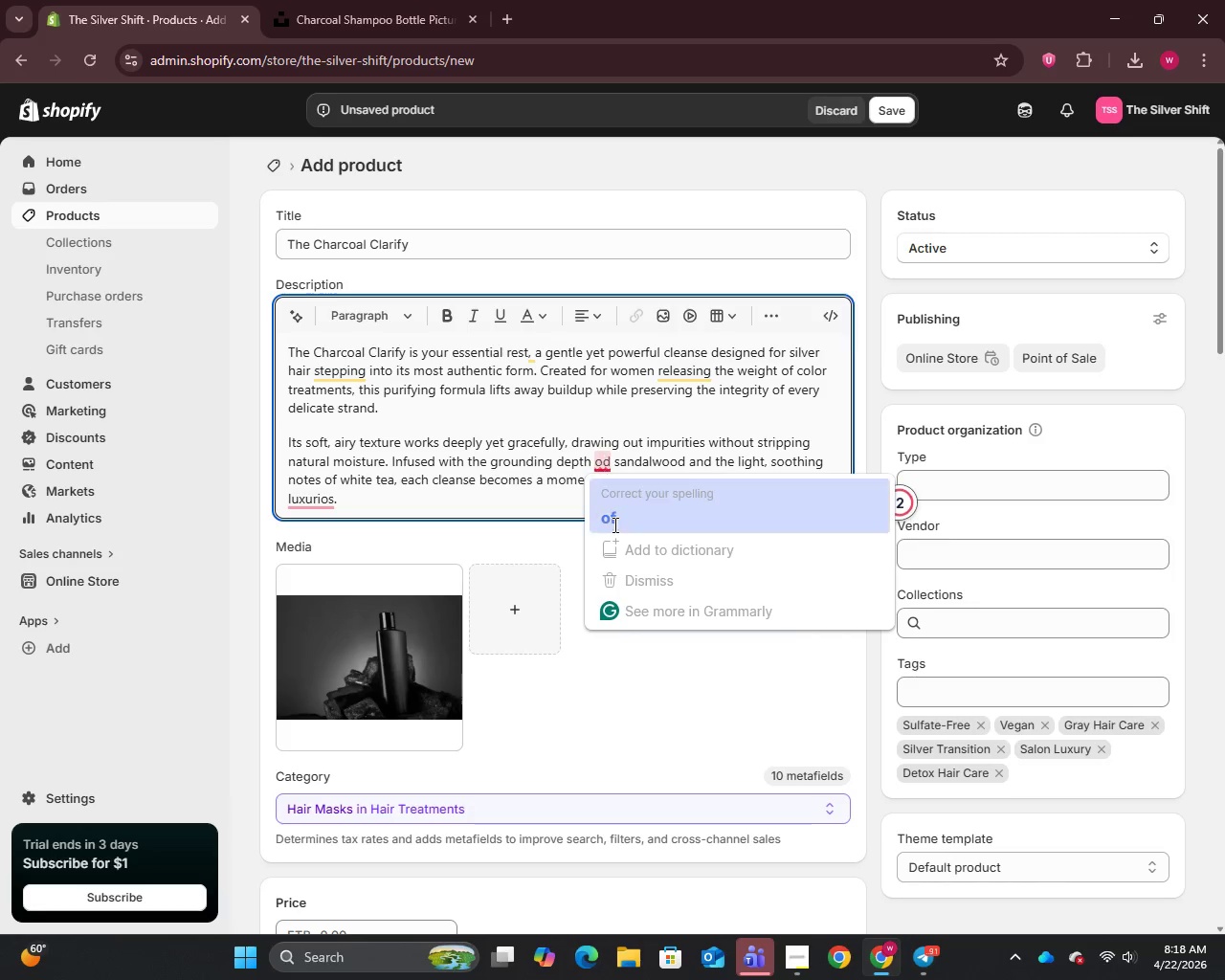 
left_click([614, 523])
 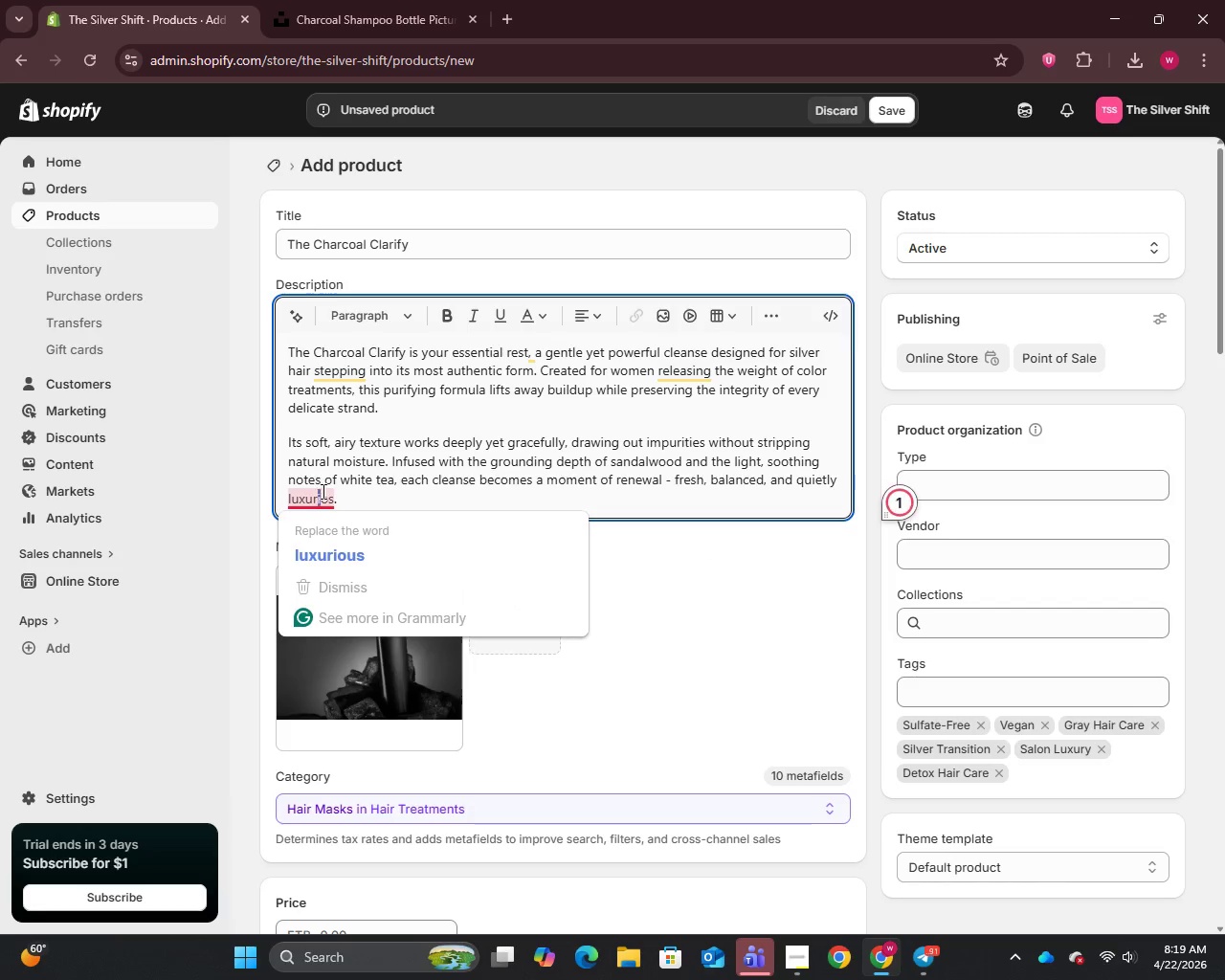 
left_click([352, 551])
 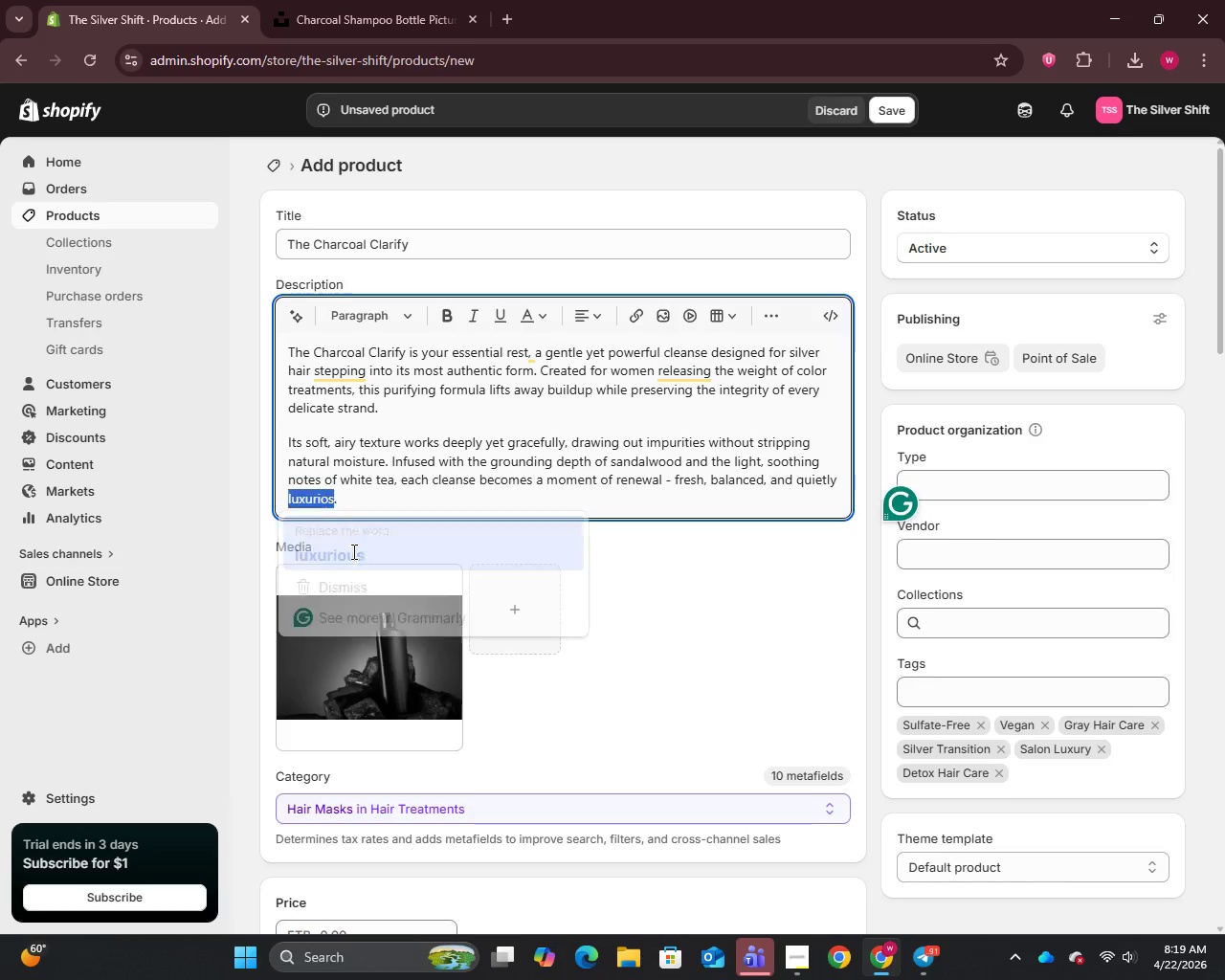 
key(Unknown)
 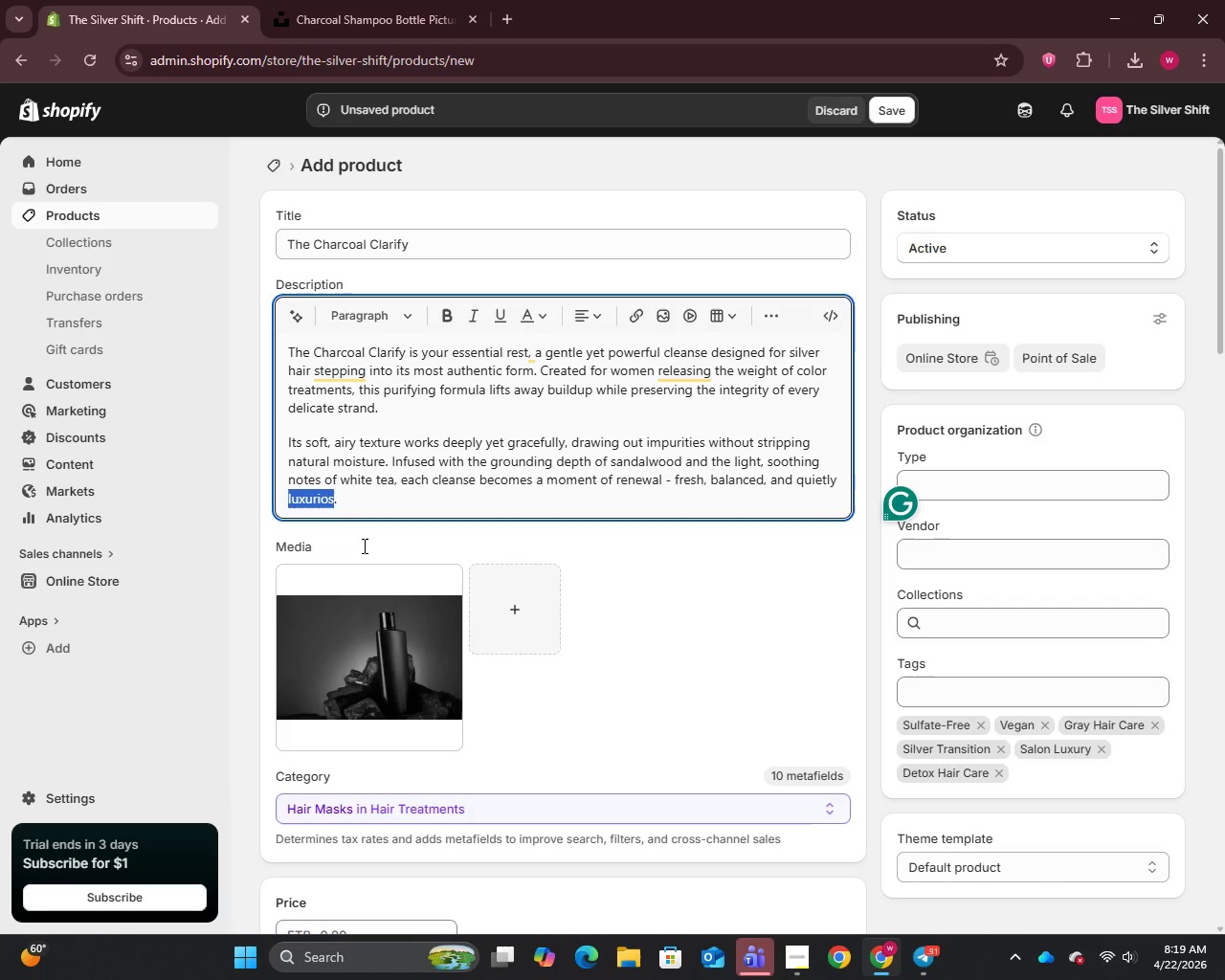 
key(Unknown)
 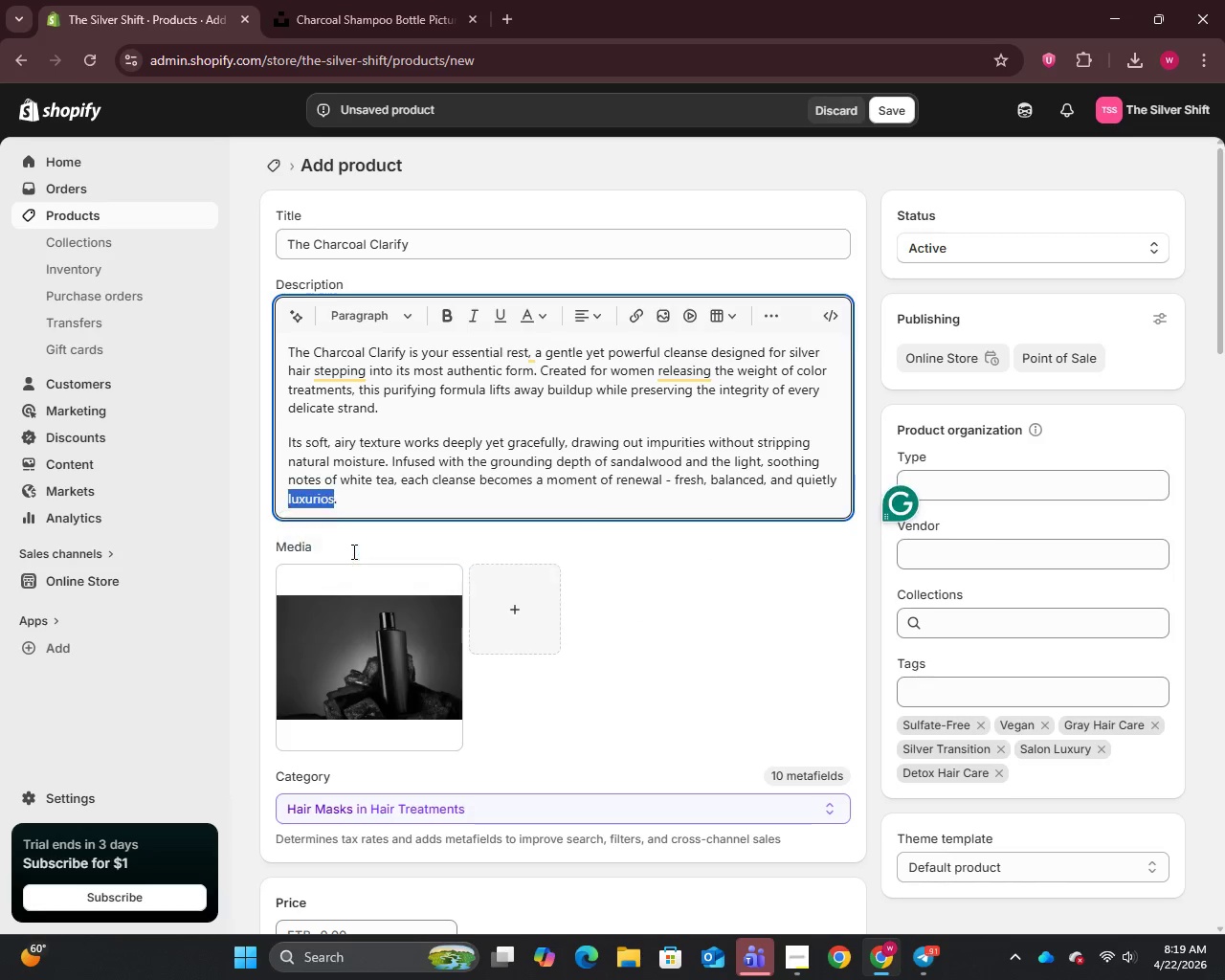 
key(Unknown)
 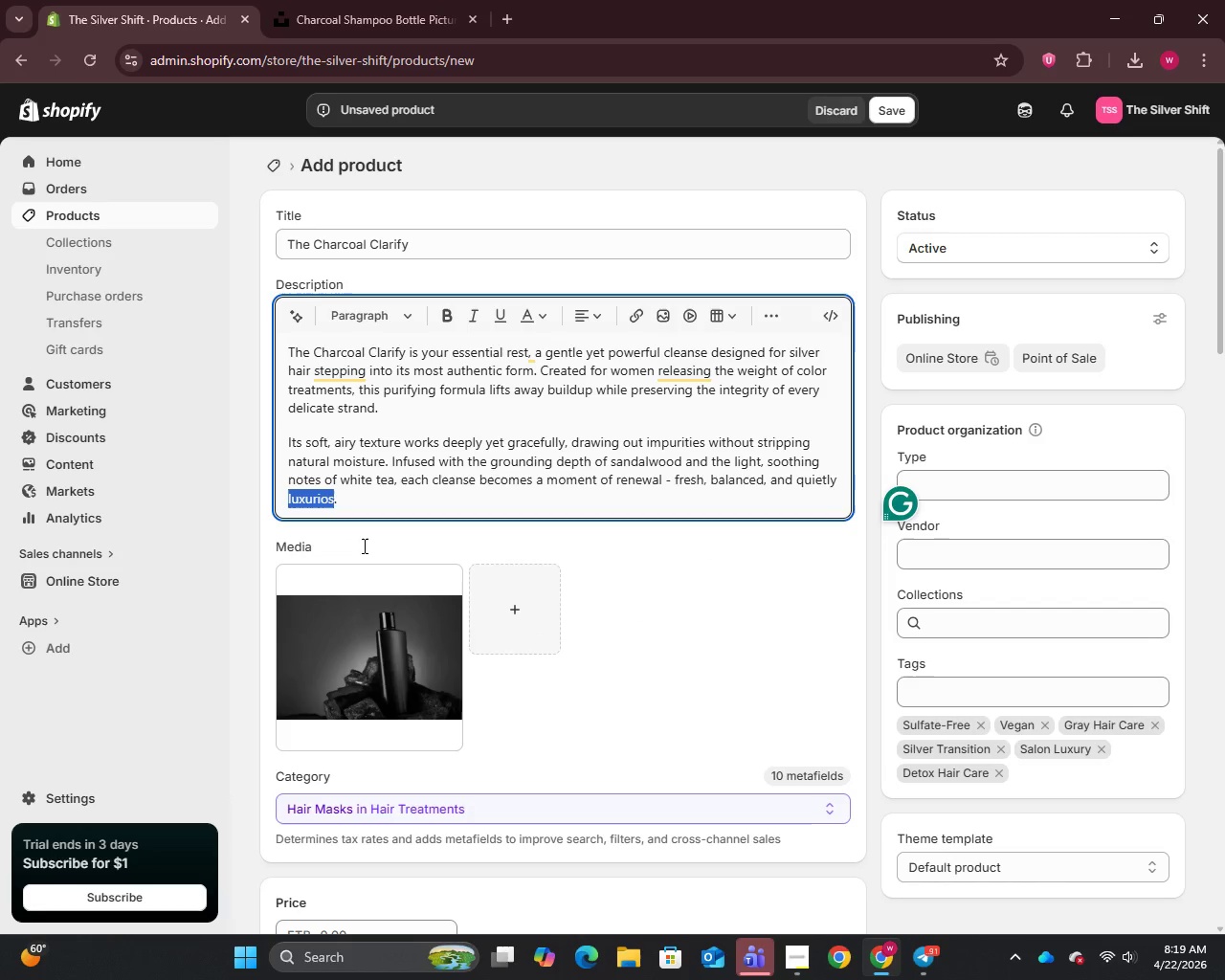 
key(Unknown)
 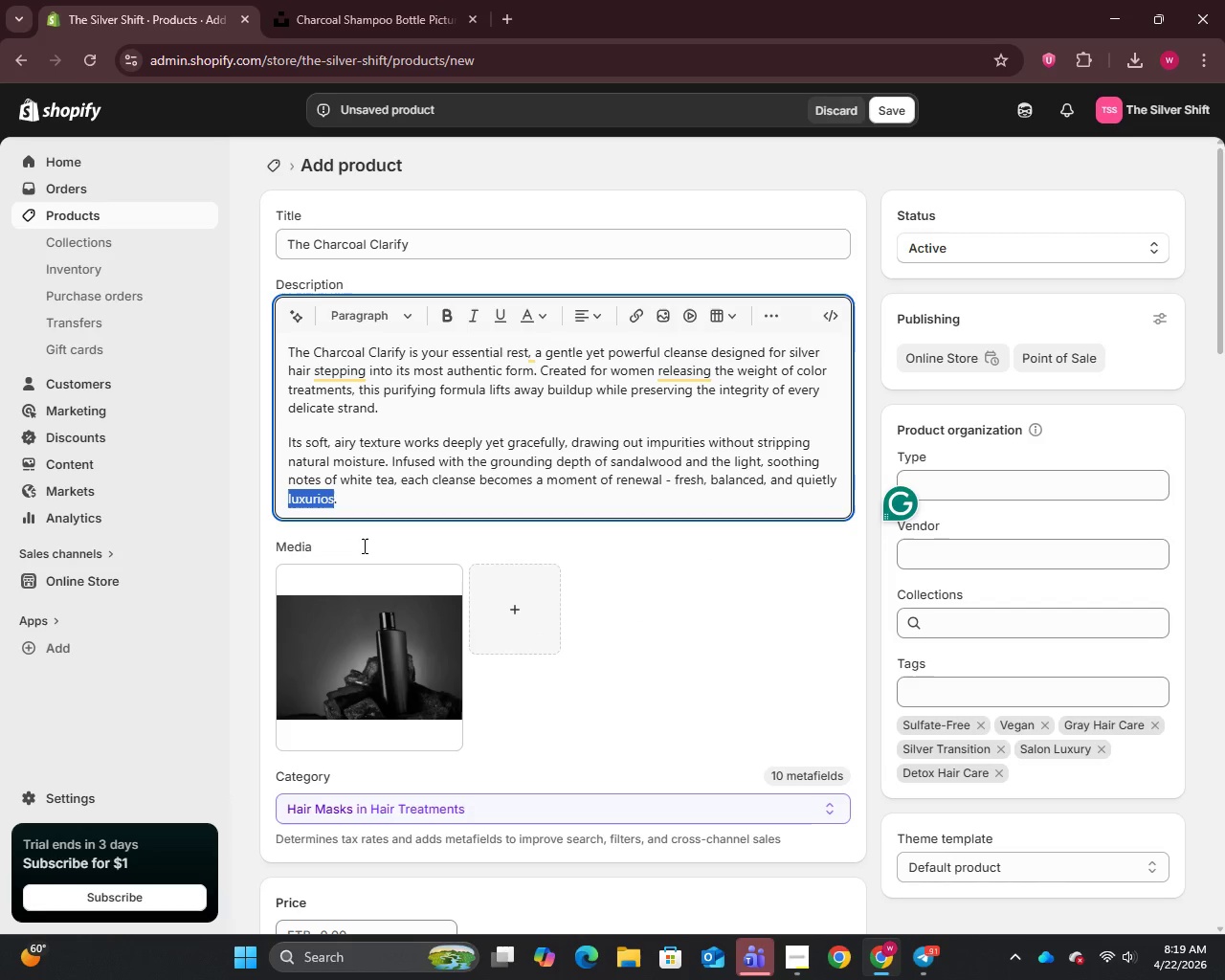 
key(Unknown)
 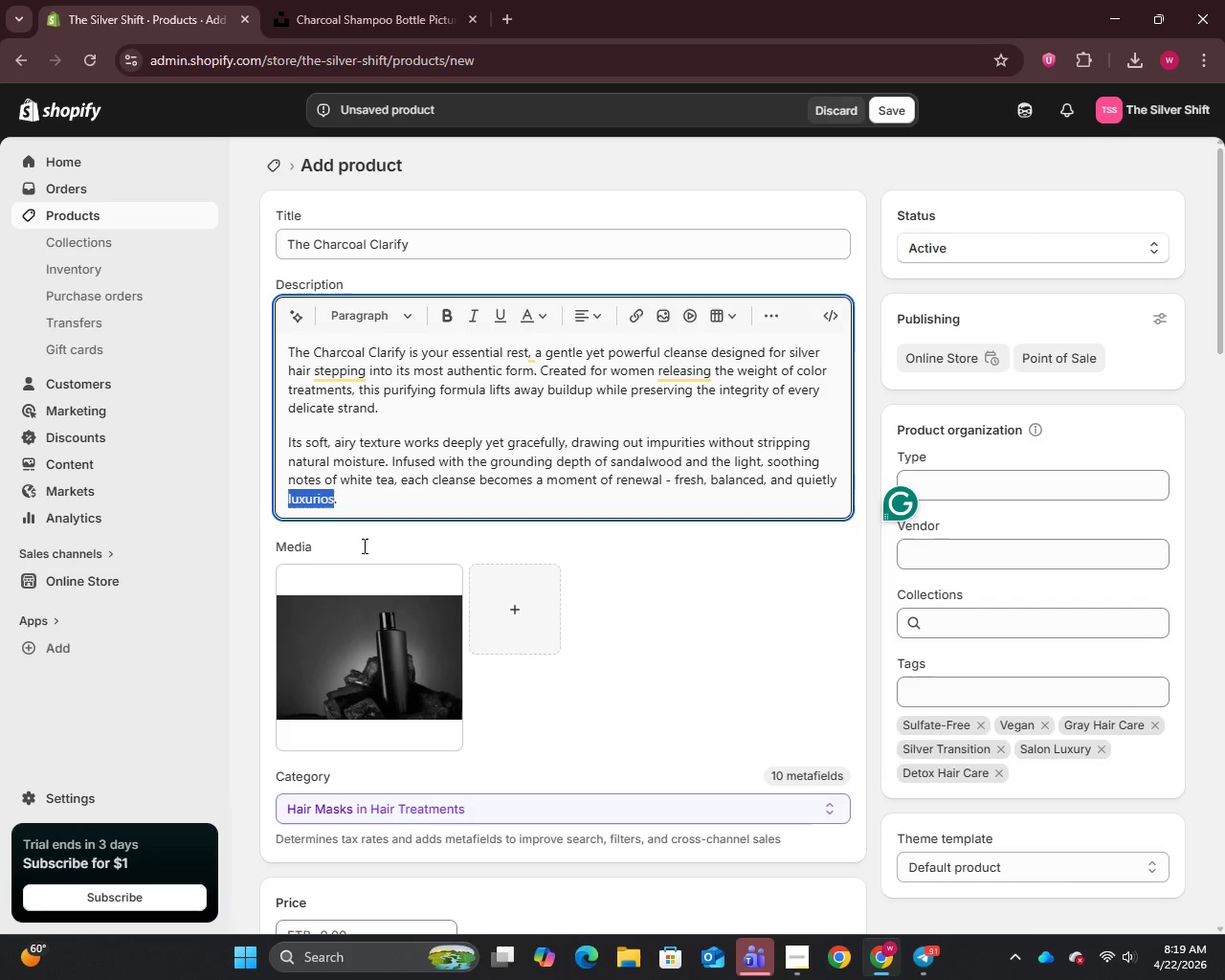 
key(Unknown)
 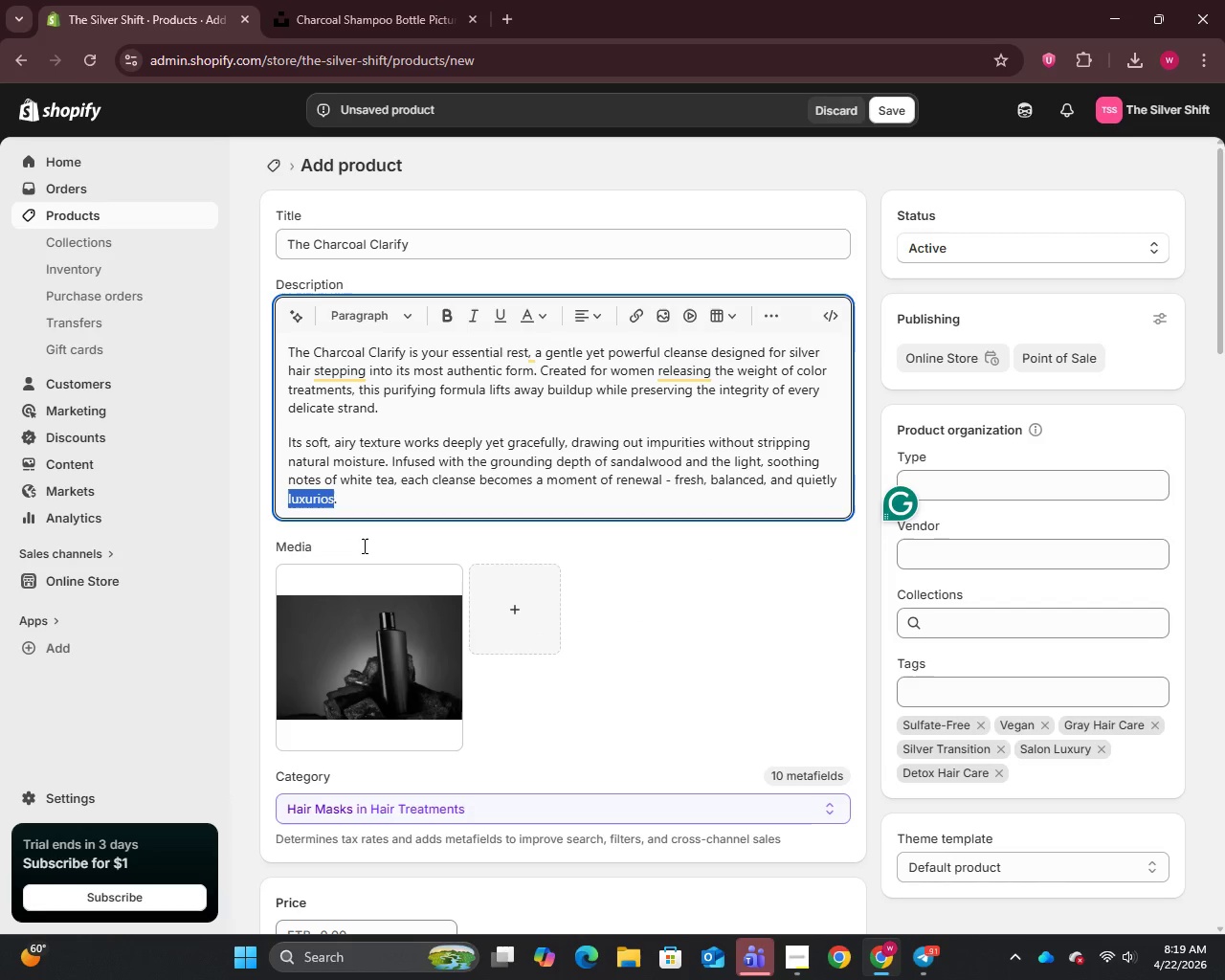 
key(Unknown)
 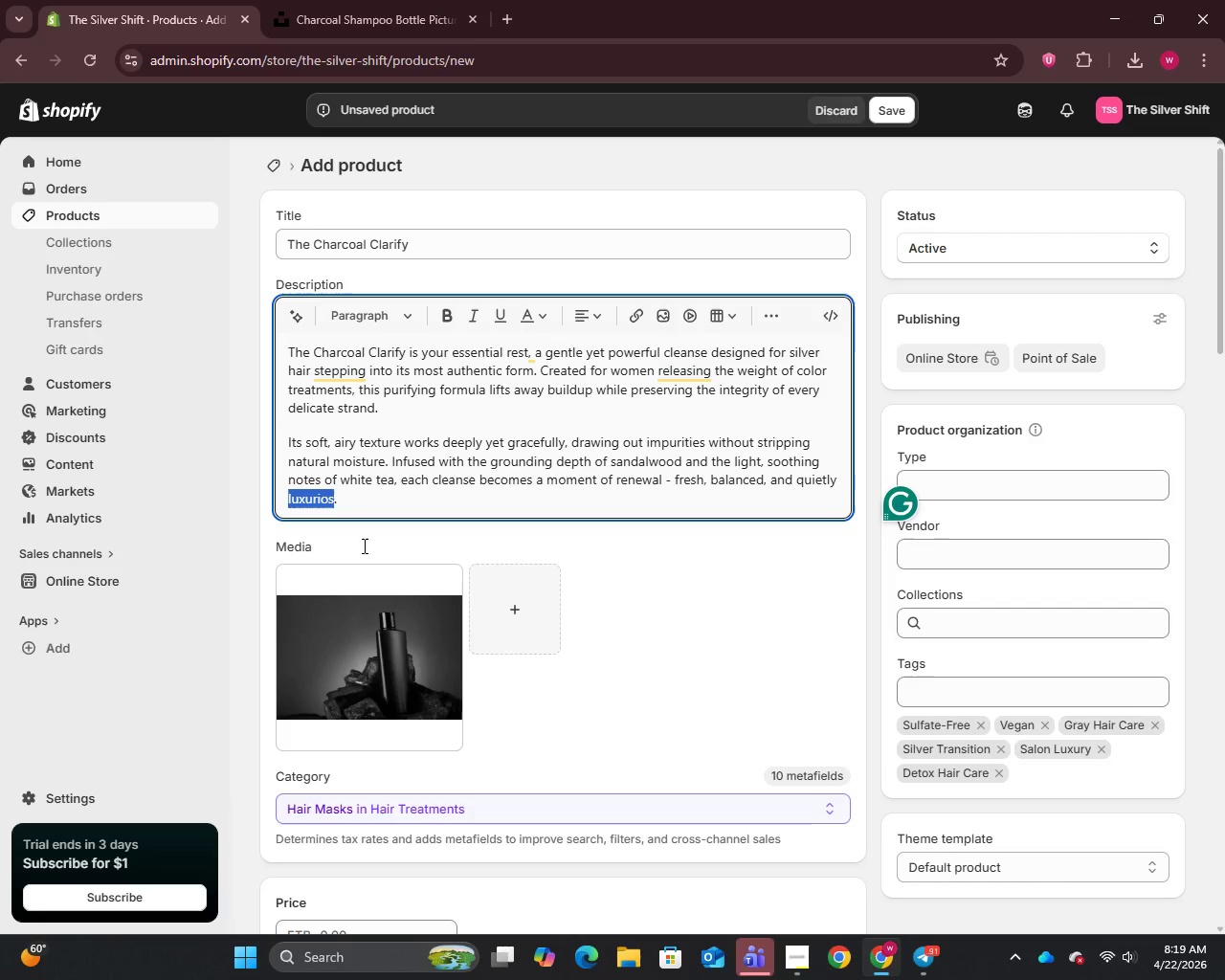 
key(Unknown)
 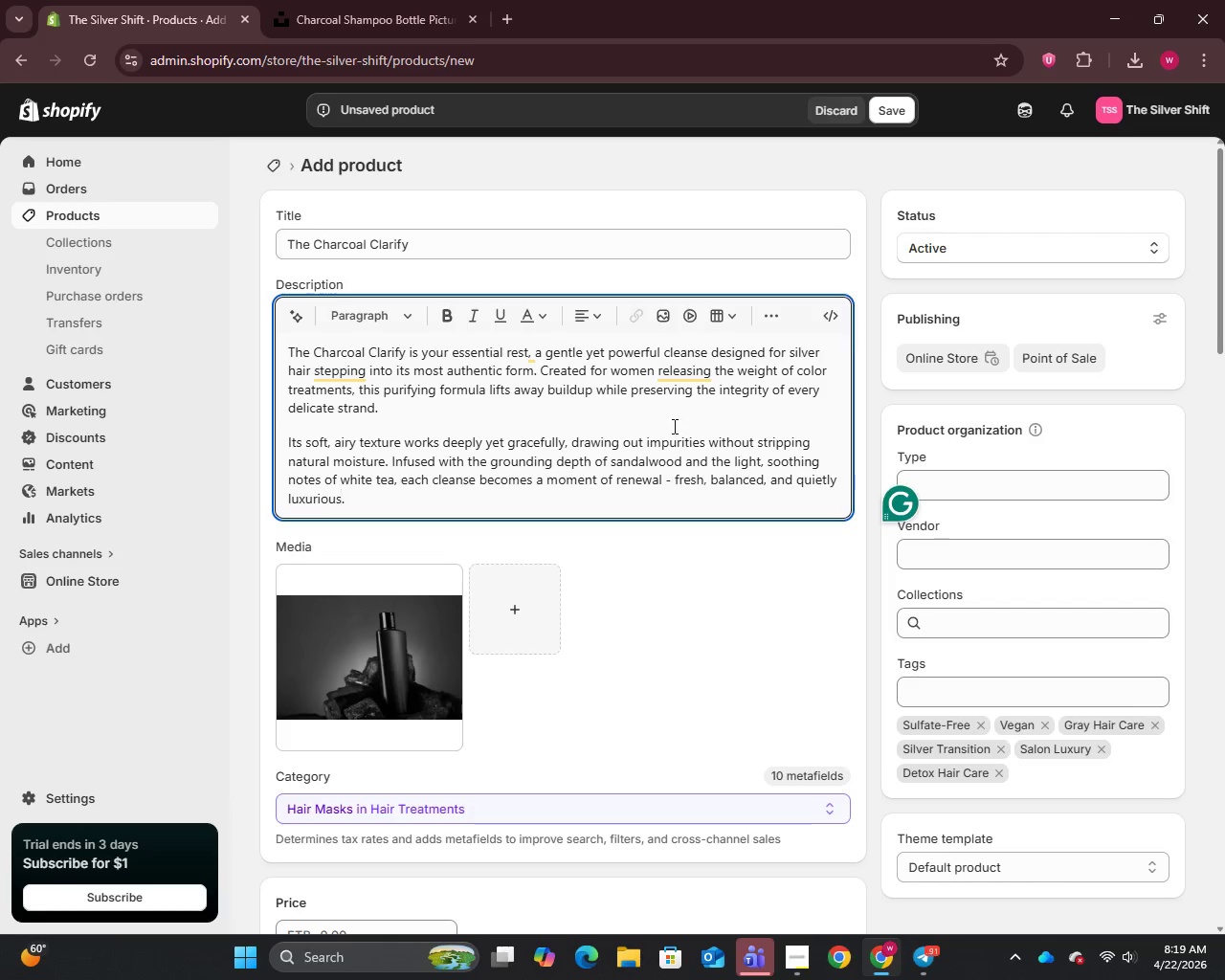 
key(Unknown)
 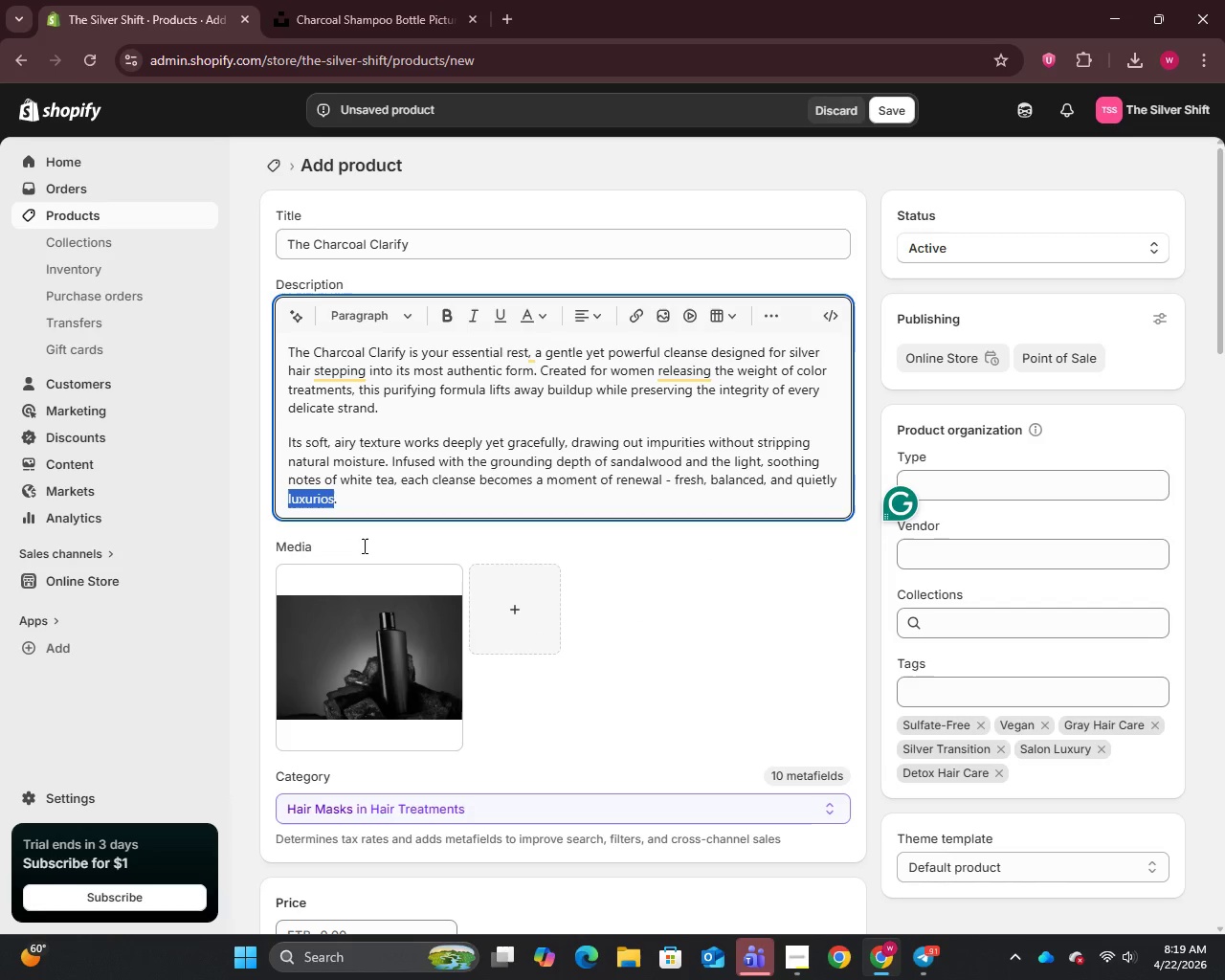 
left_click([679, 390])
 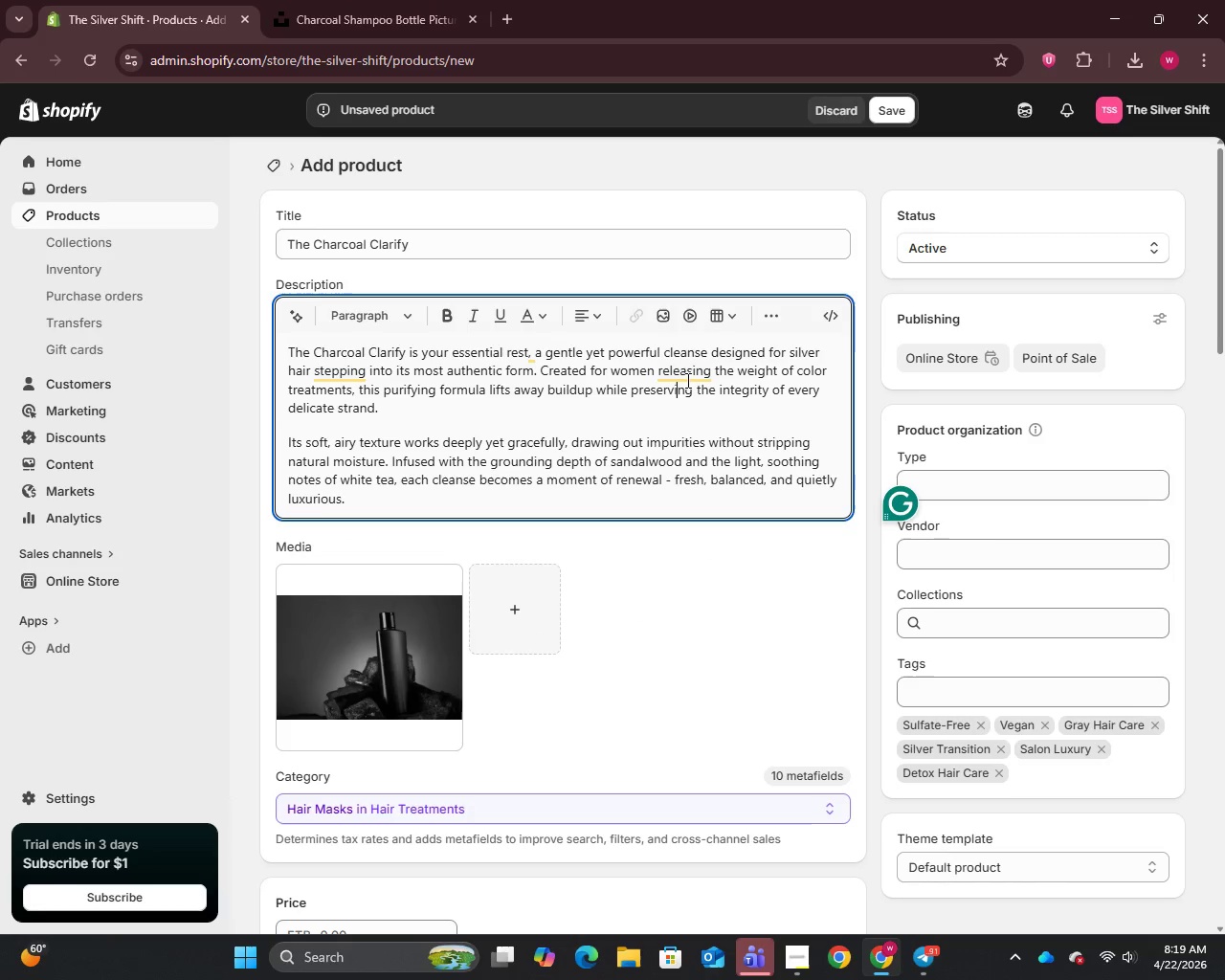 
left_click([686, 378])
 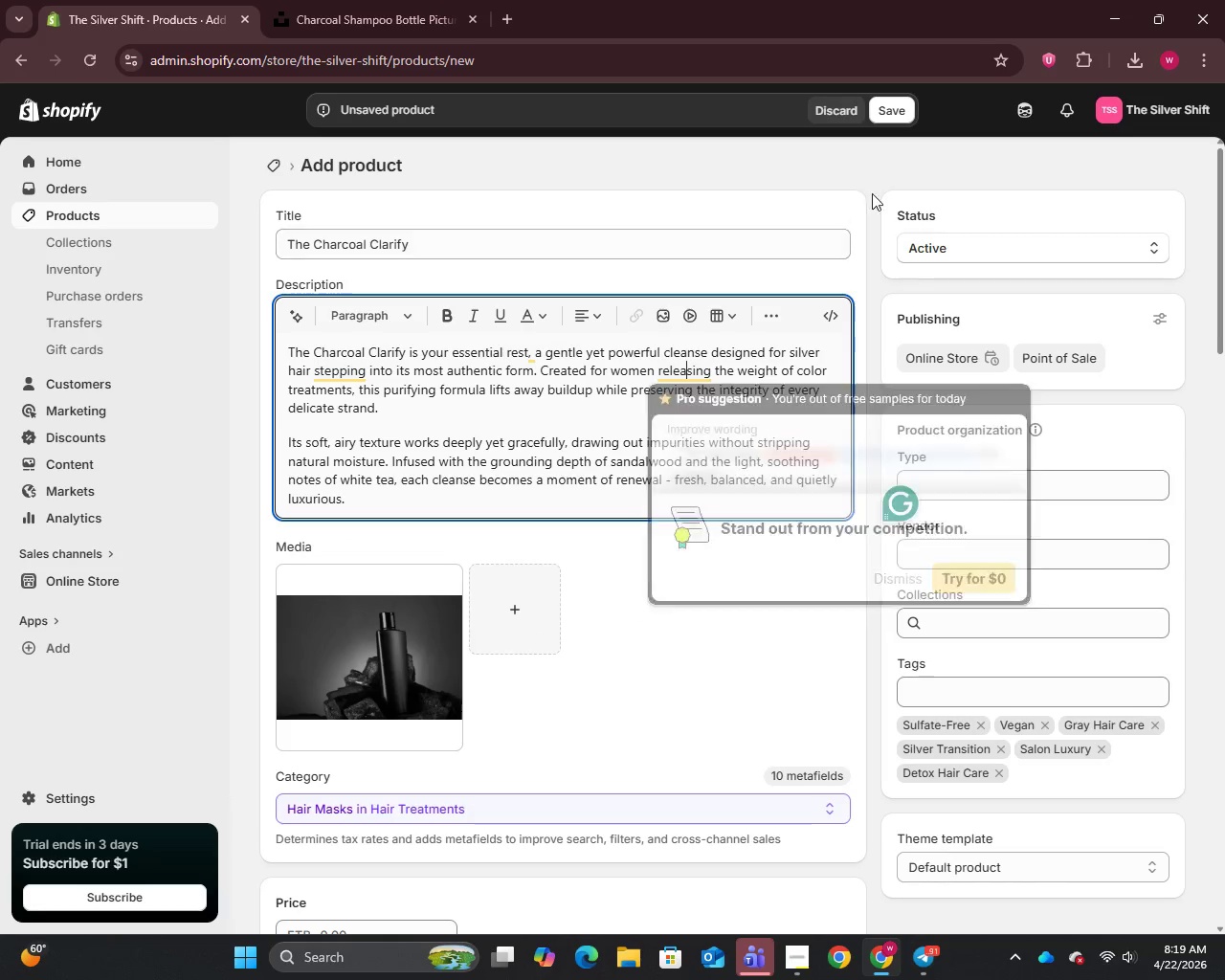 